 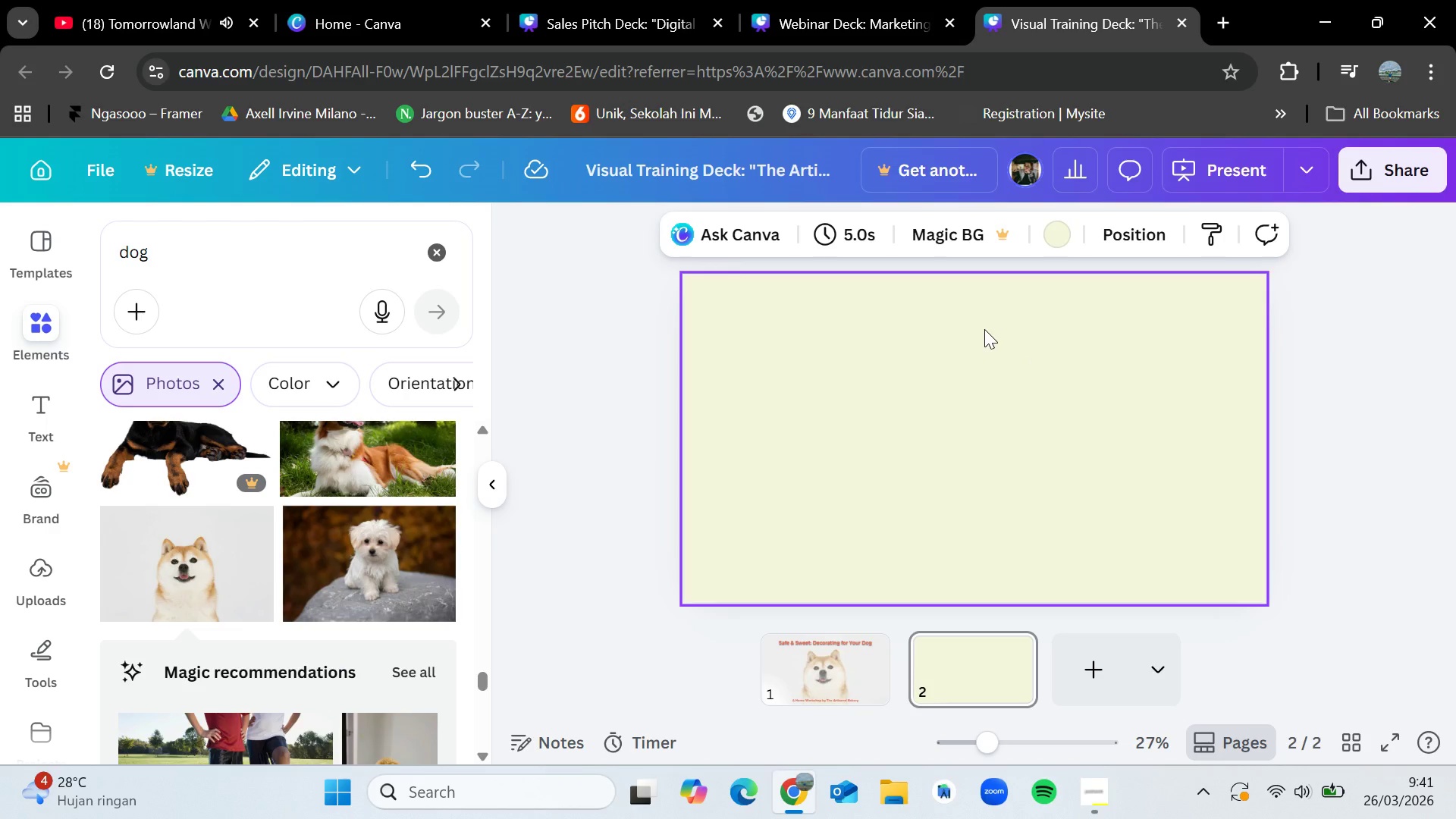 
left_click([861, 0])
 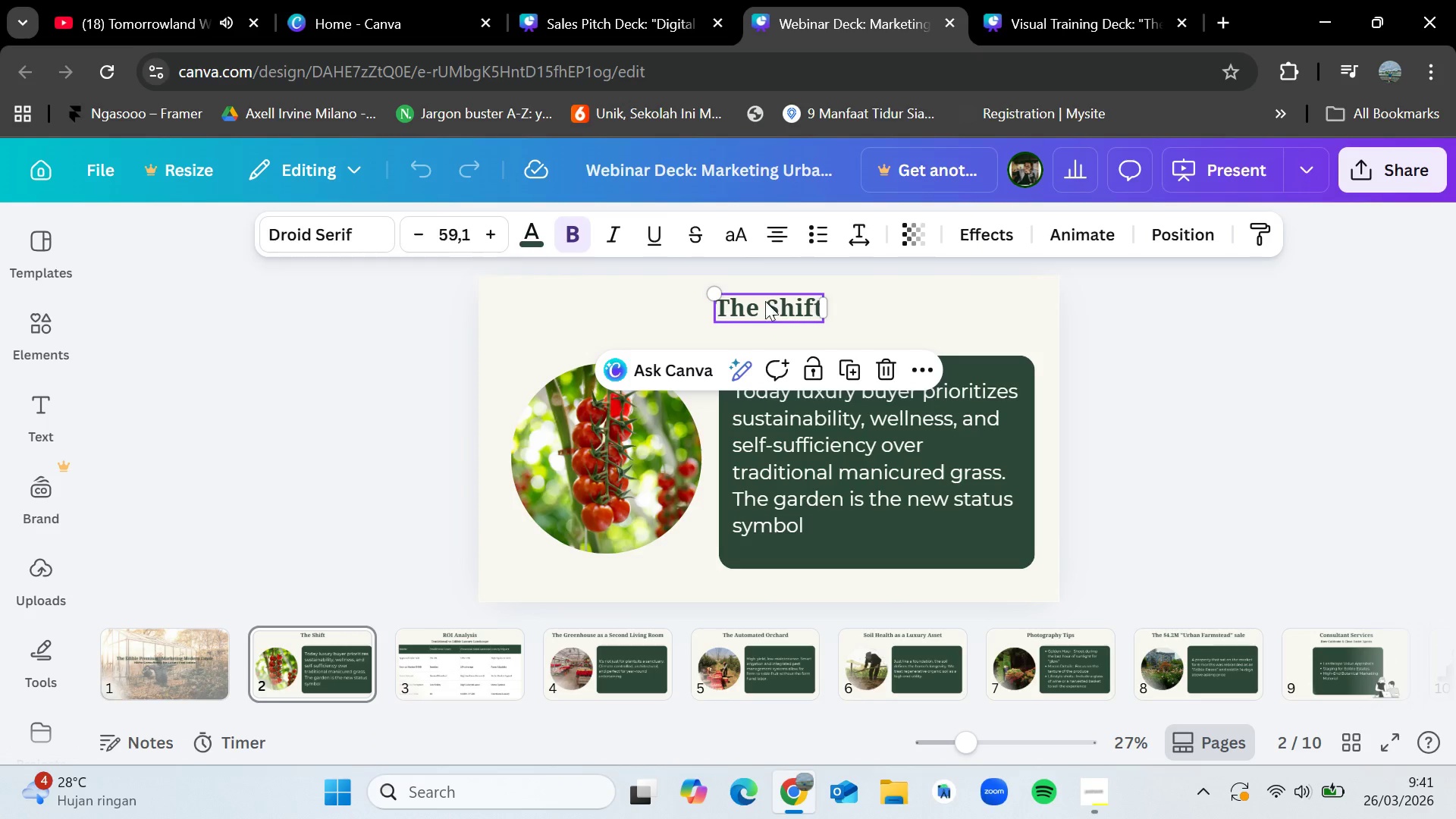 
left_click([654, 0])
 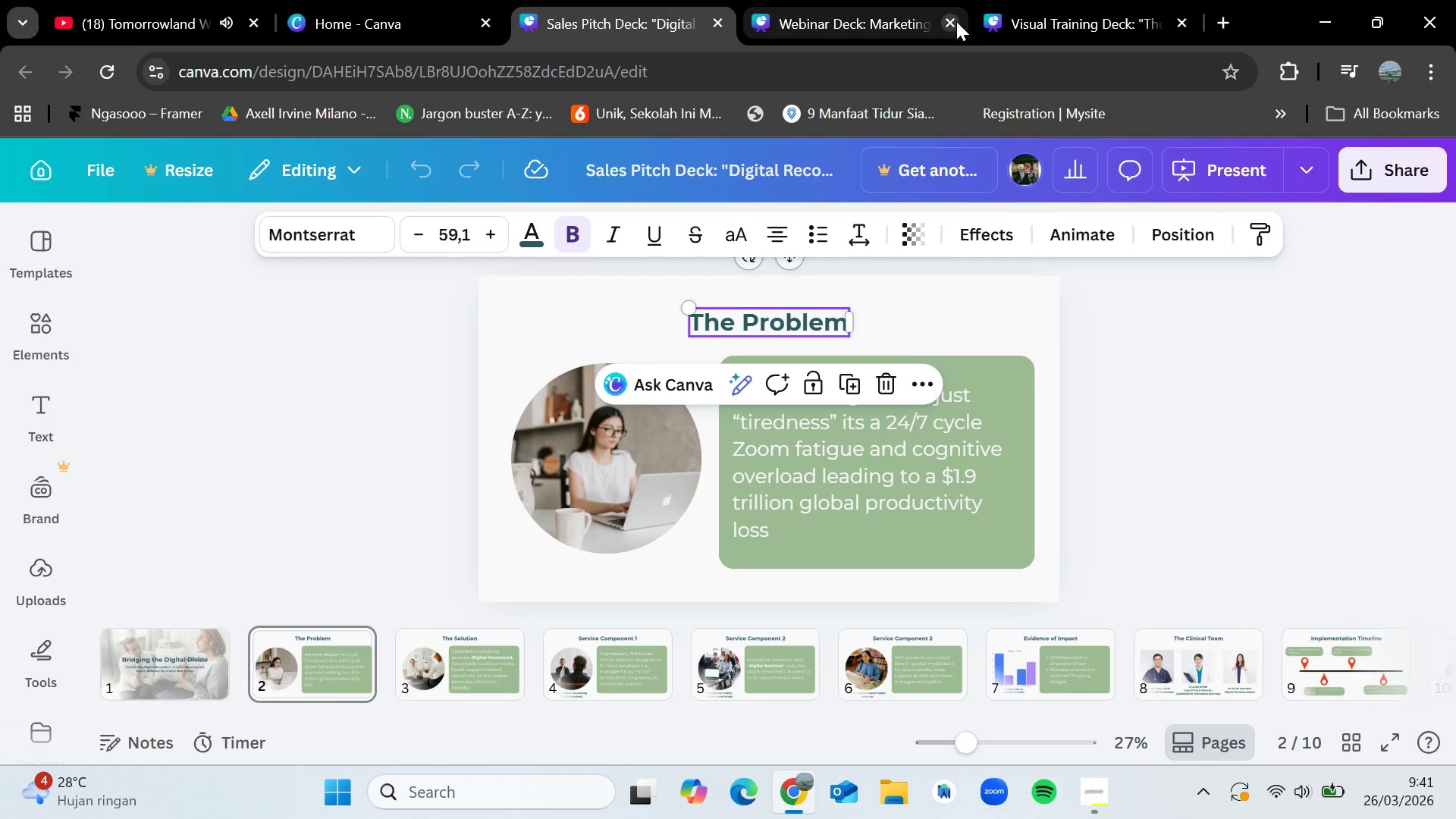 
left_click([955, 19])
 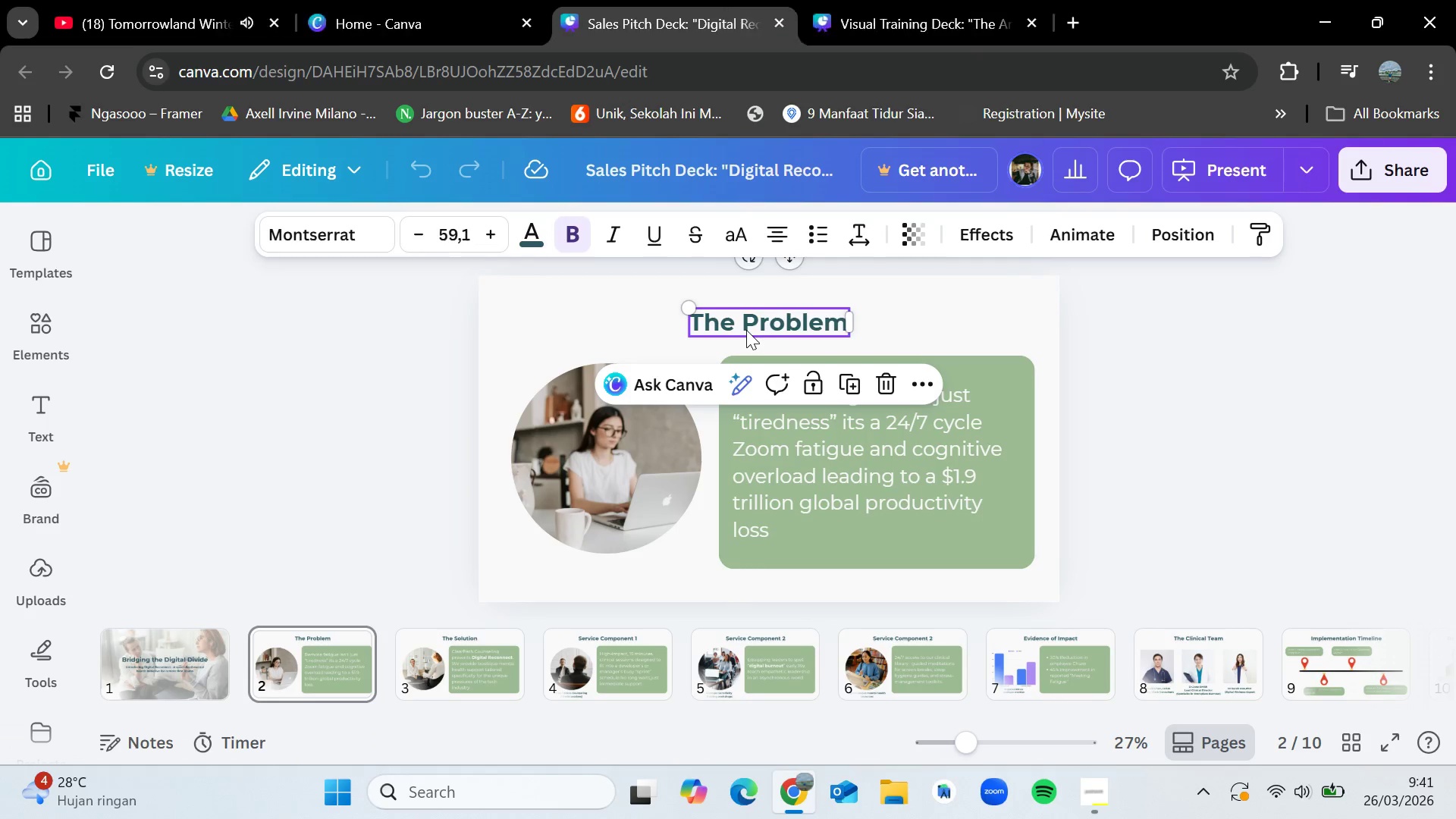 
key(Control+C)
 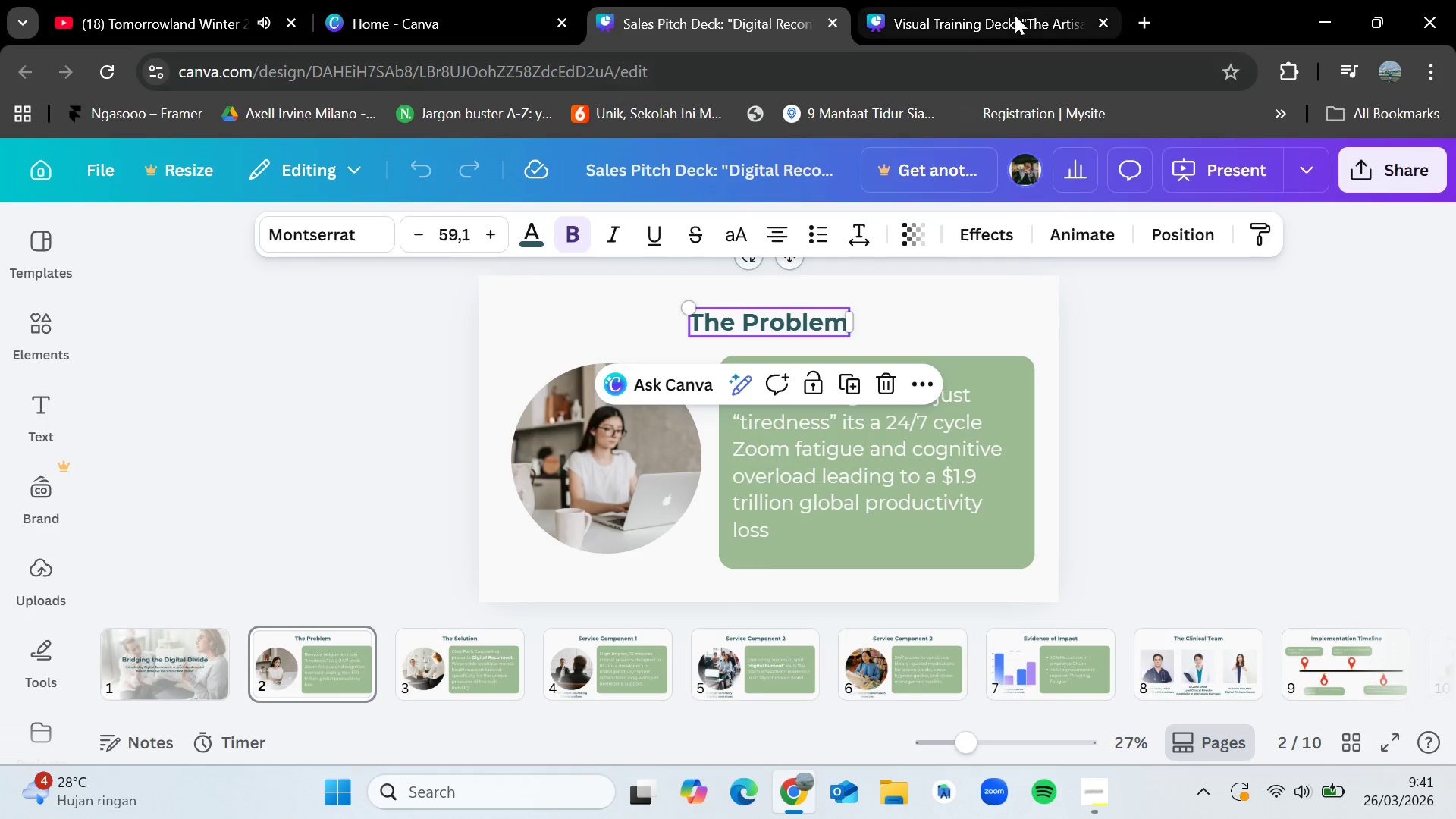 
left_click([1015, 15])
 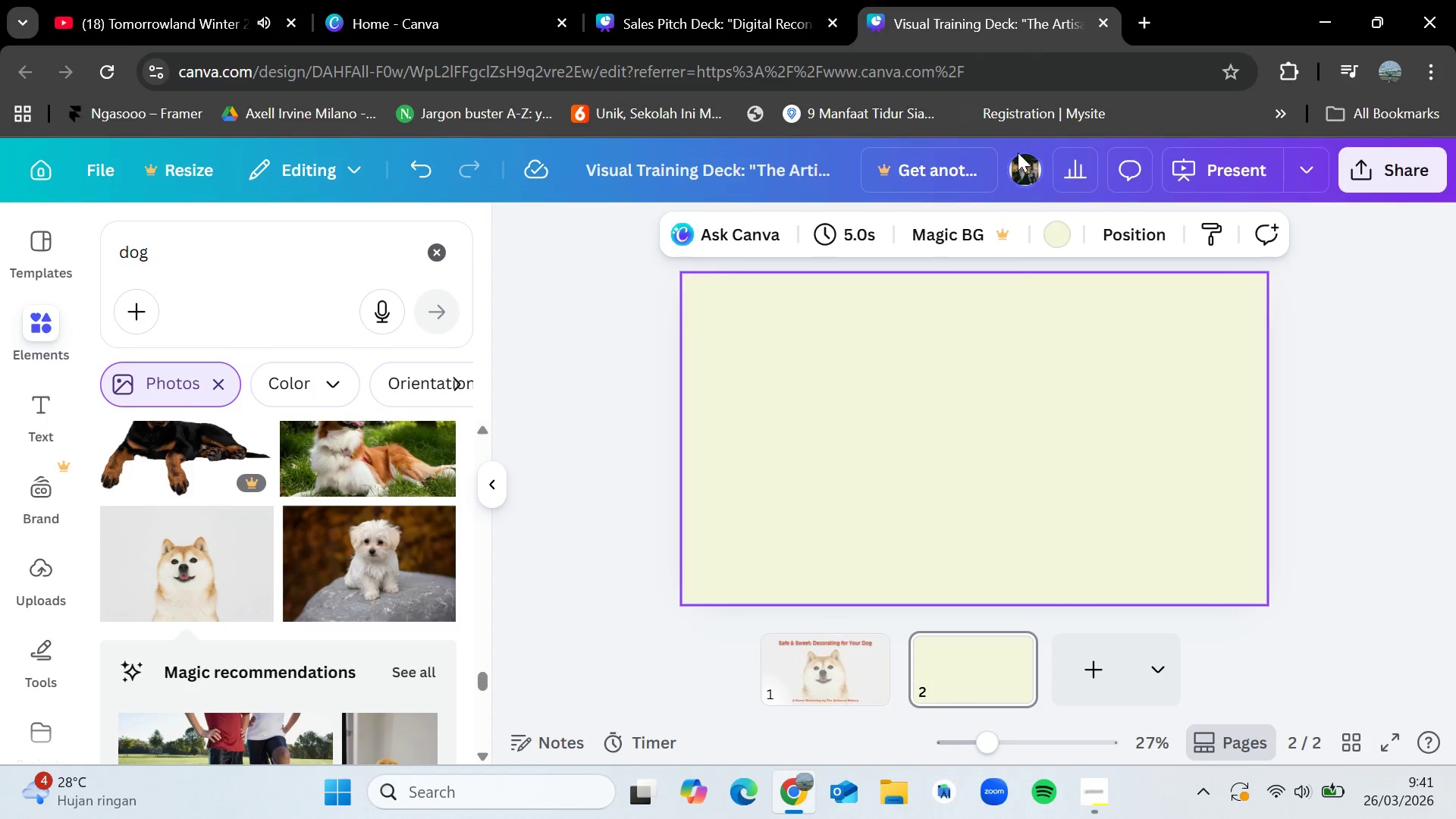 
key(Control+V)
 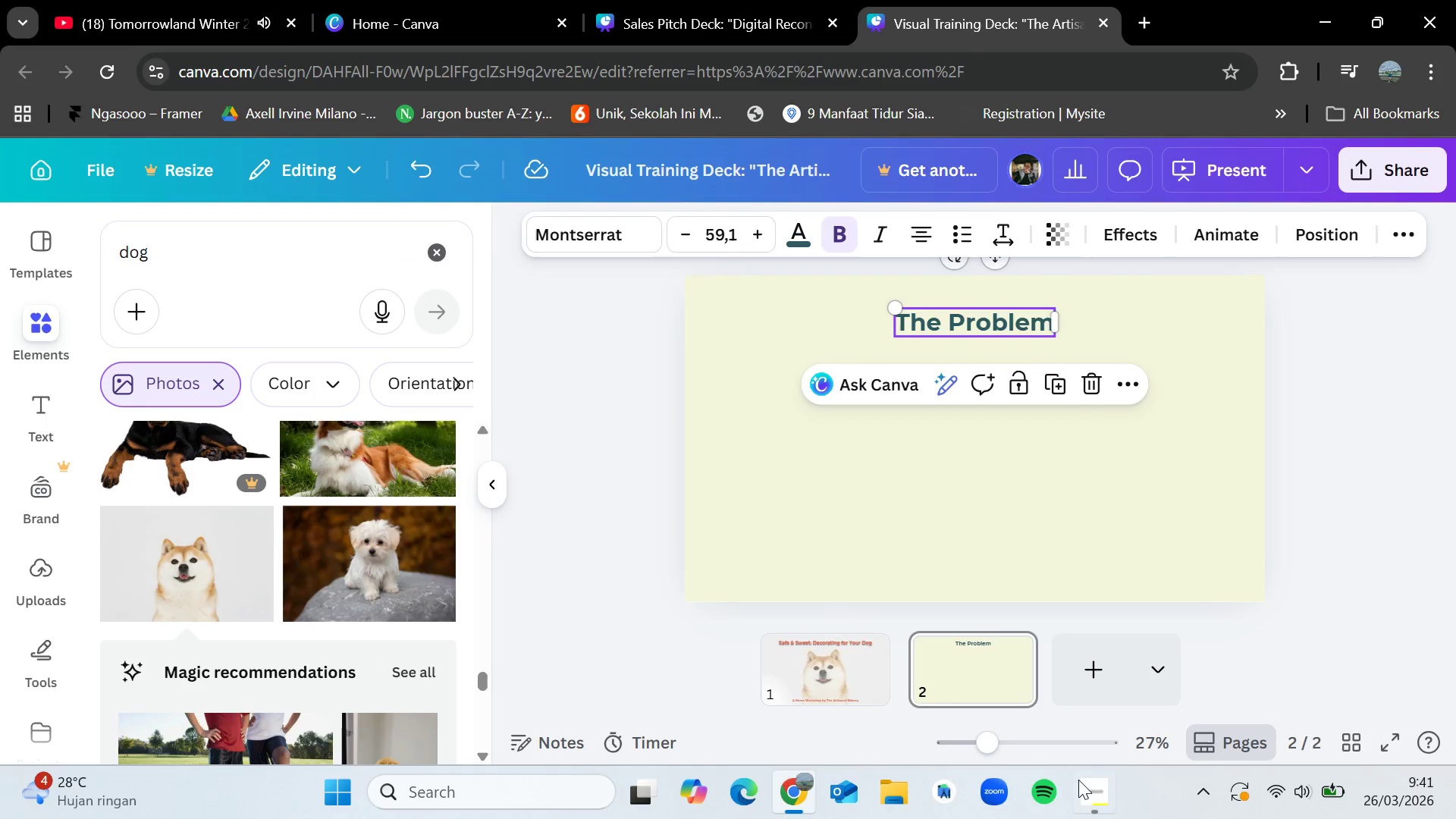 
left_click([1087, 787])